 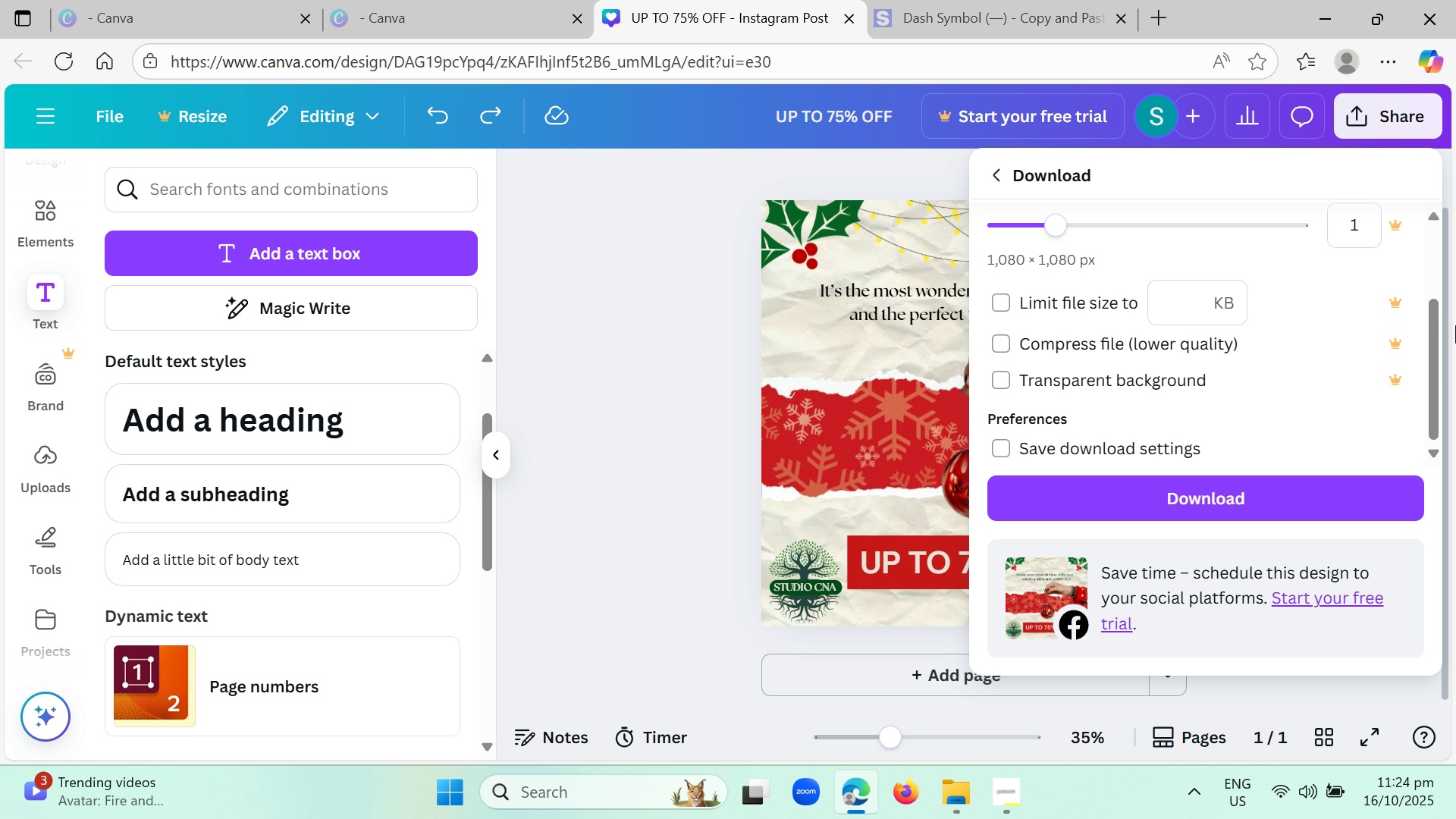 
scroll: coordinate [1097, 375], scroll_direction: none, amount: 0.0
 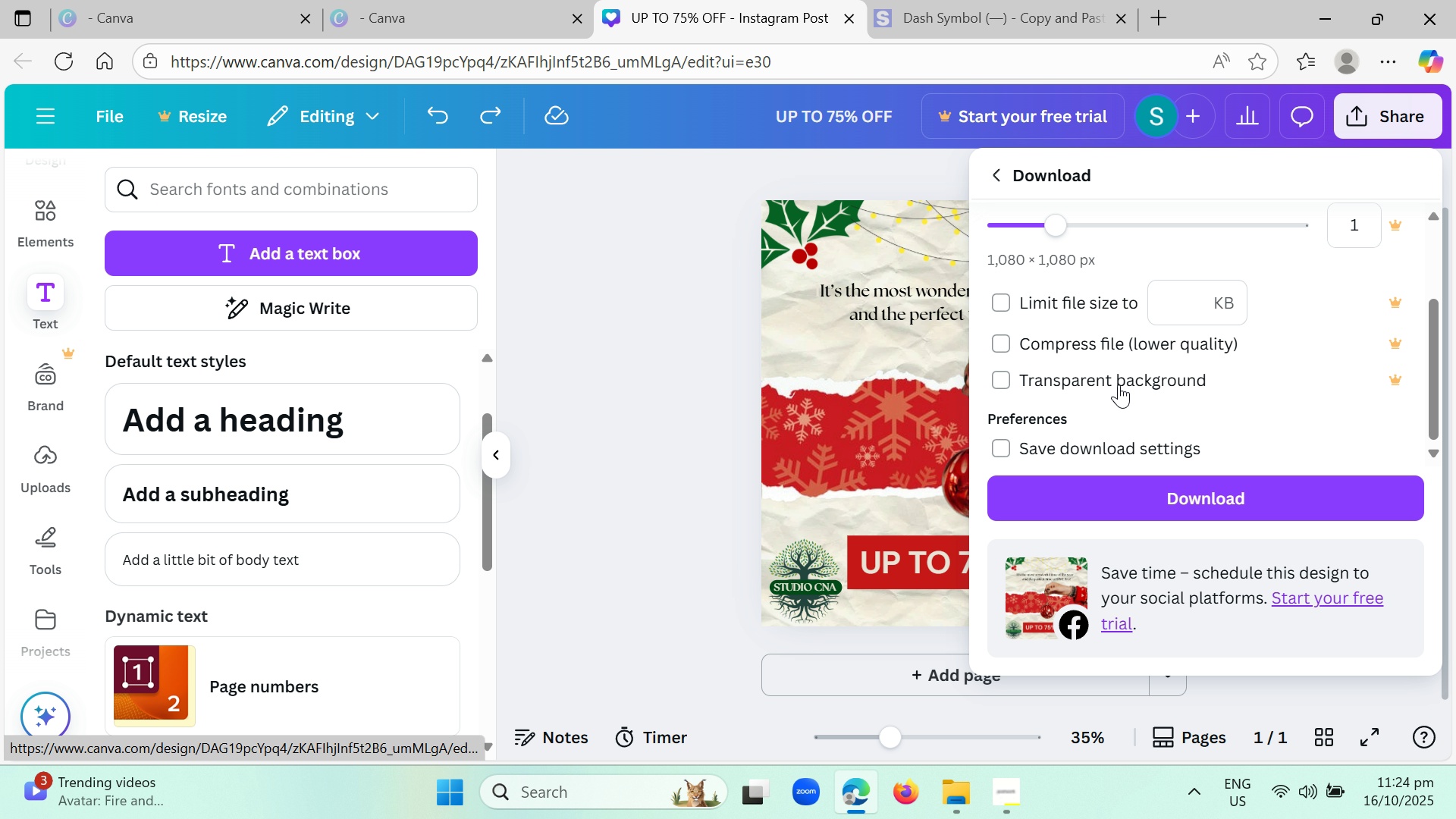 
scroll: coordinate [1119, 384], scroll_direction: down, amount: 1.0
 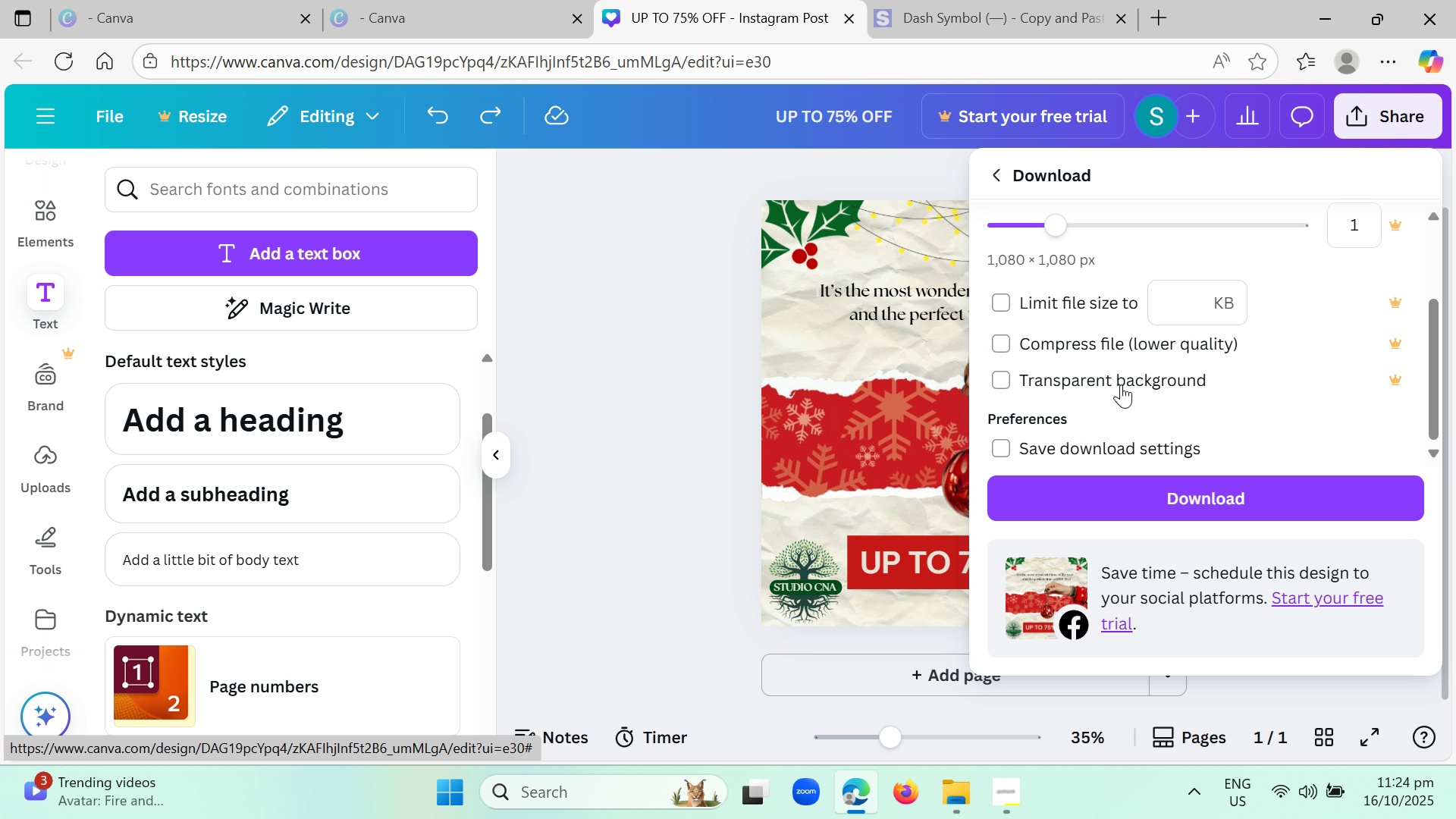 
scroll: coordinate [1121, 384], scroll_direction: up, amount: 1.0
 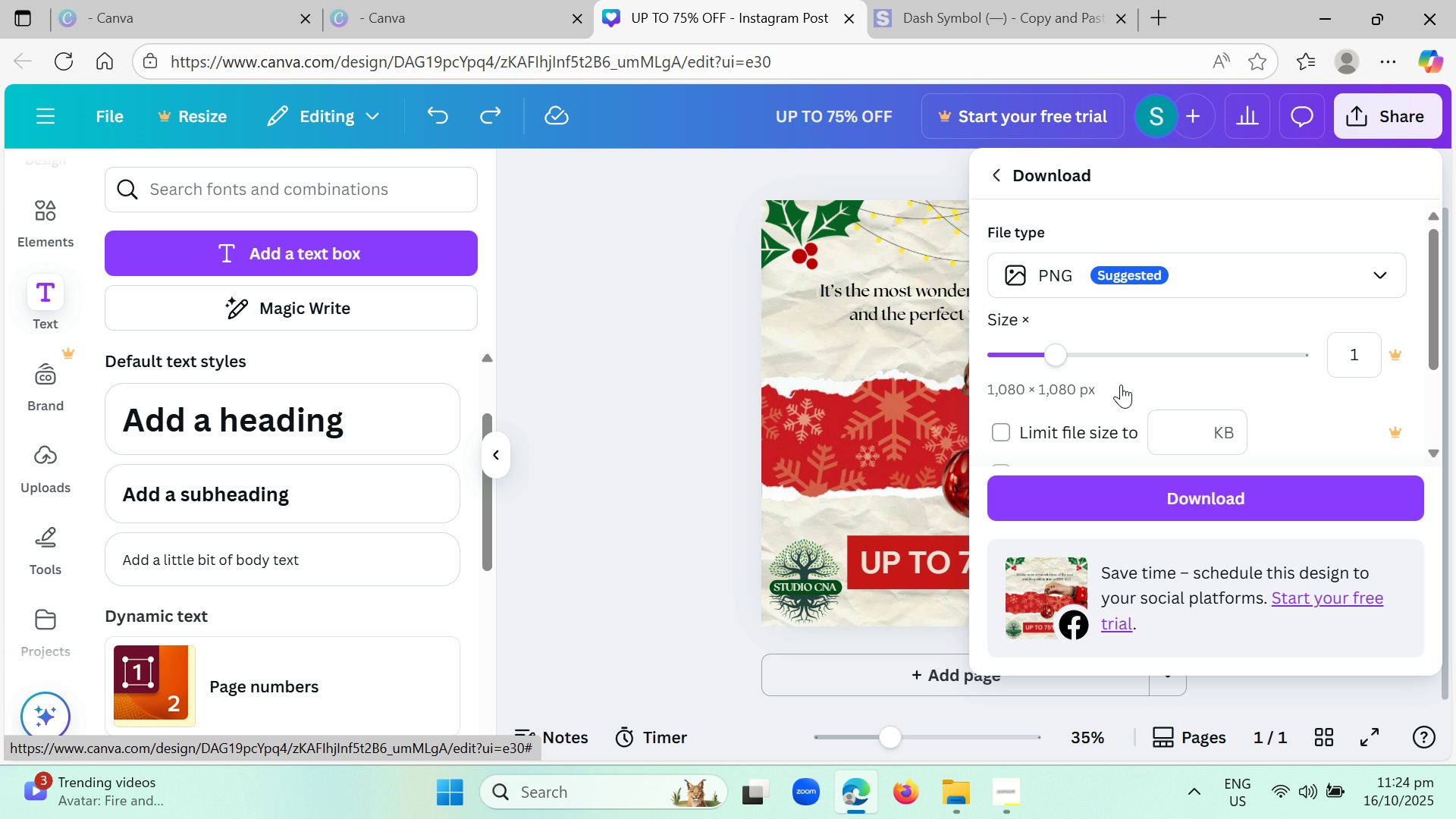 
mouse_move([1088, 559])